 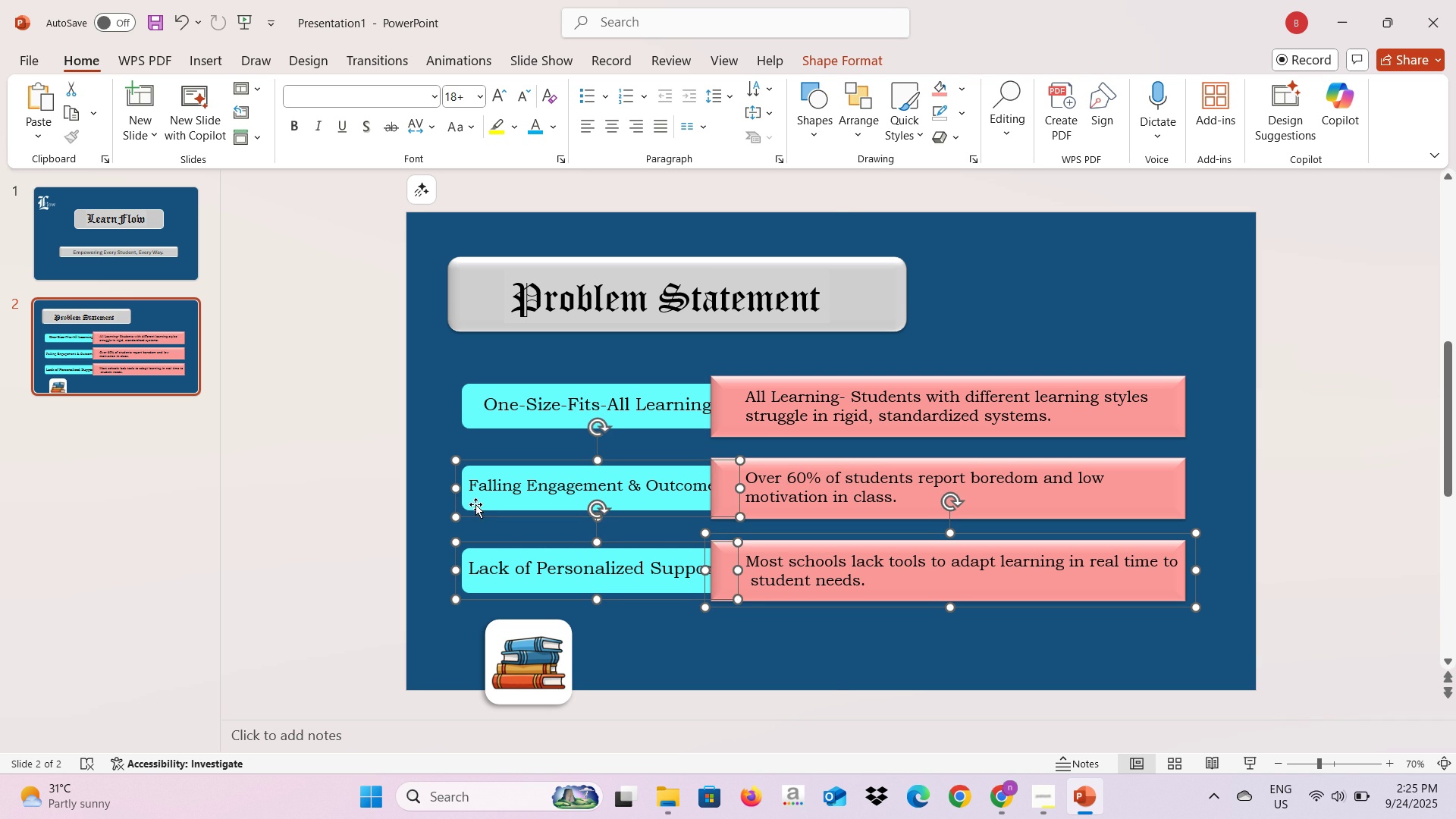 
key(Control+ControlLeft)
 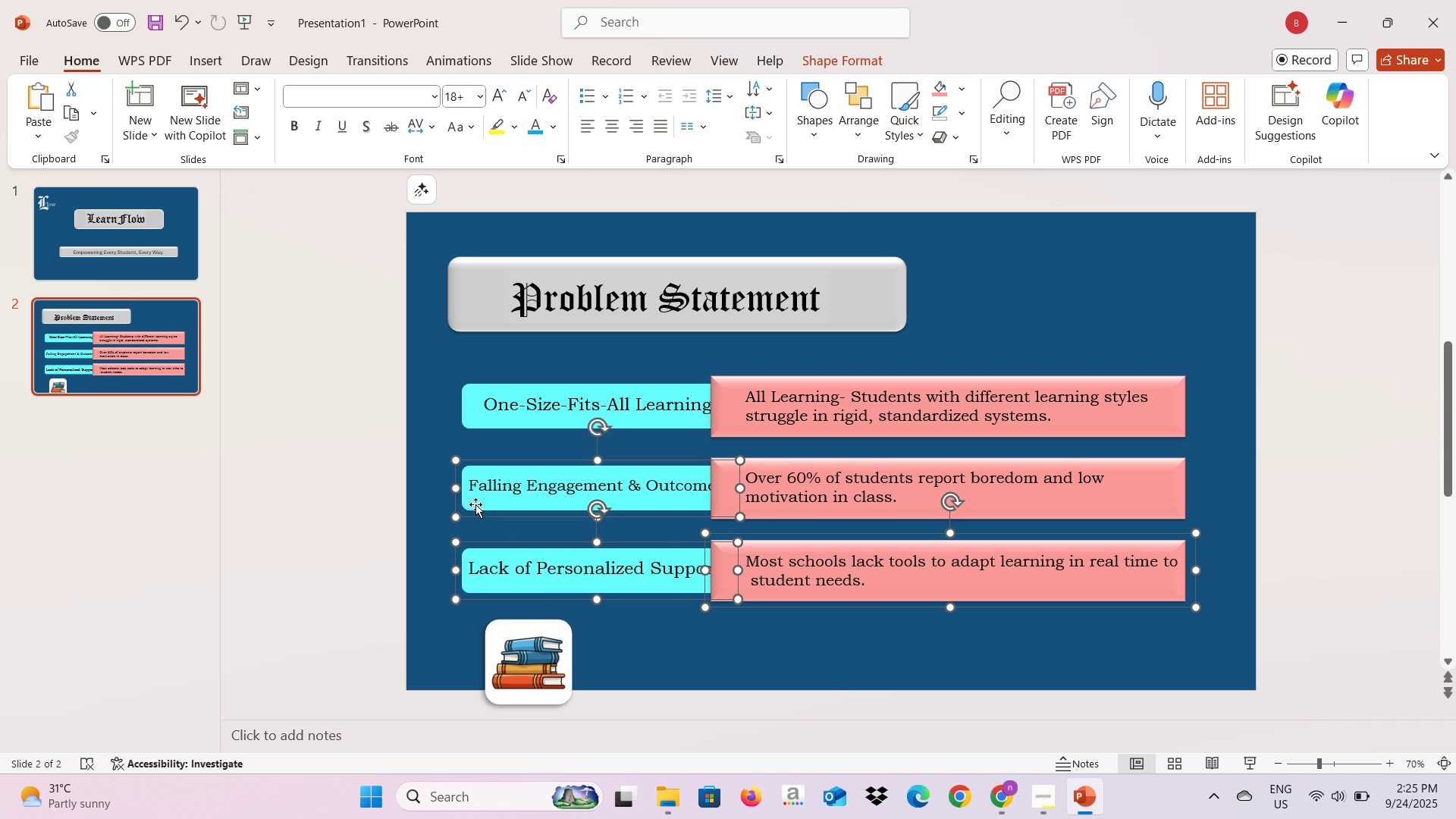 
key(Control+ControlLeft)
 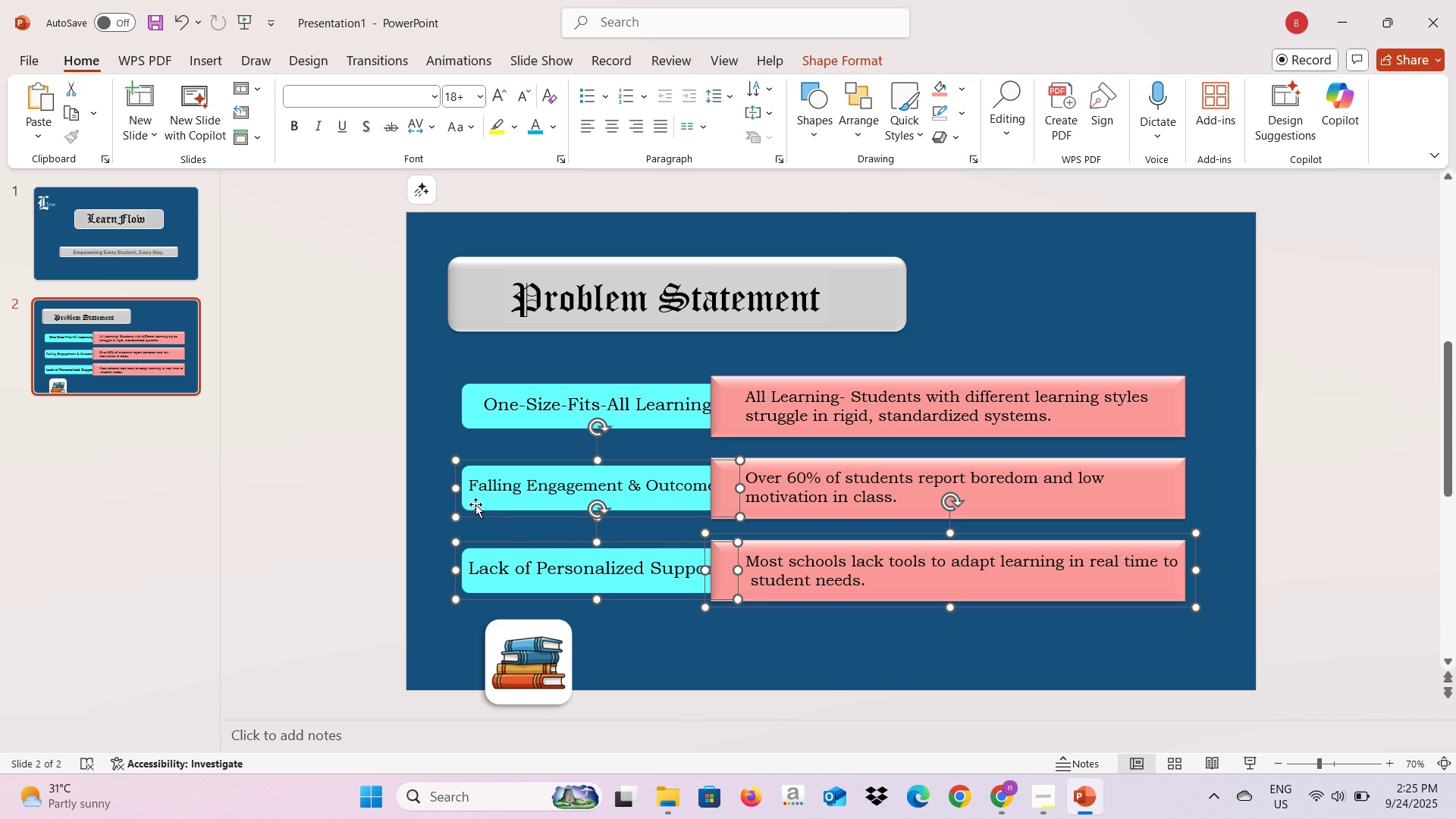 
key(Control+ControlLeft)
 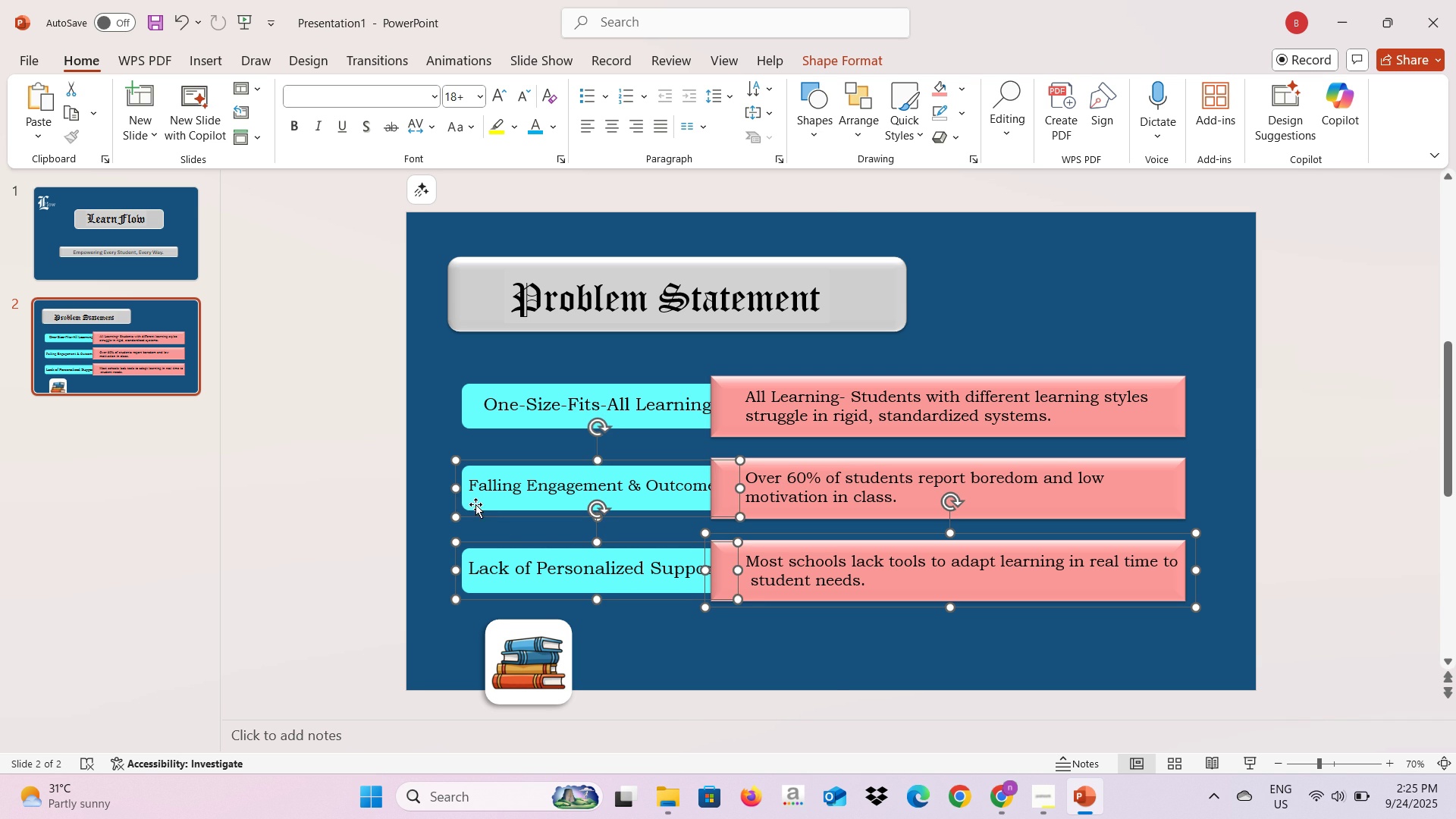 
key(Control+ControlLeft)
 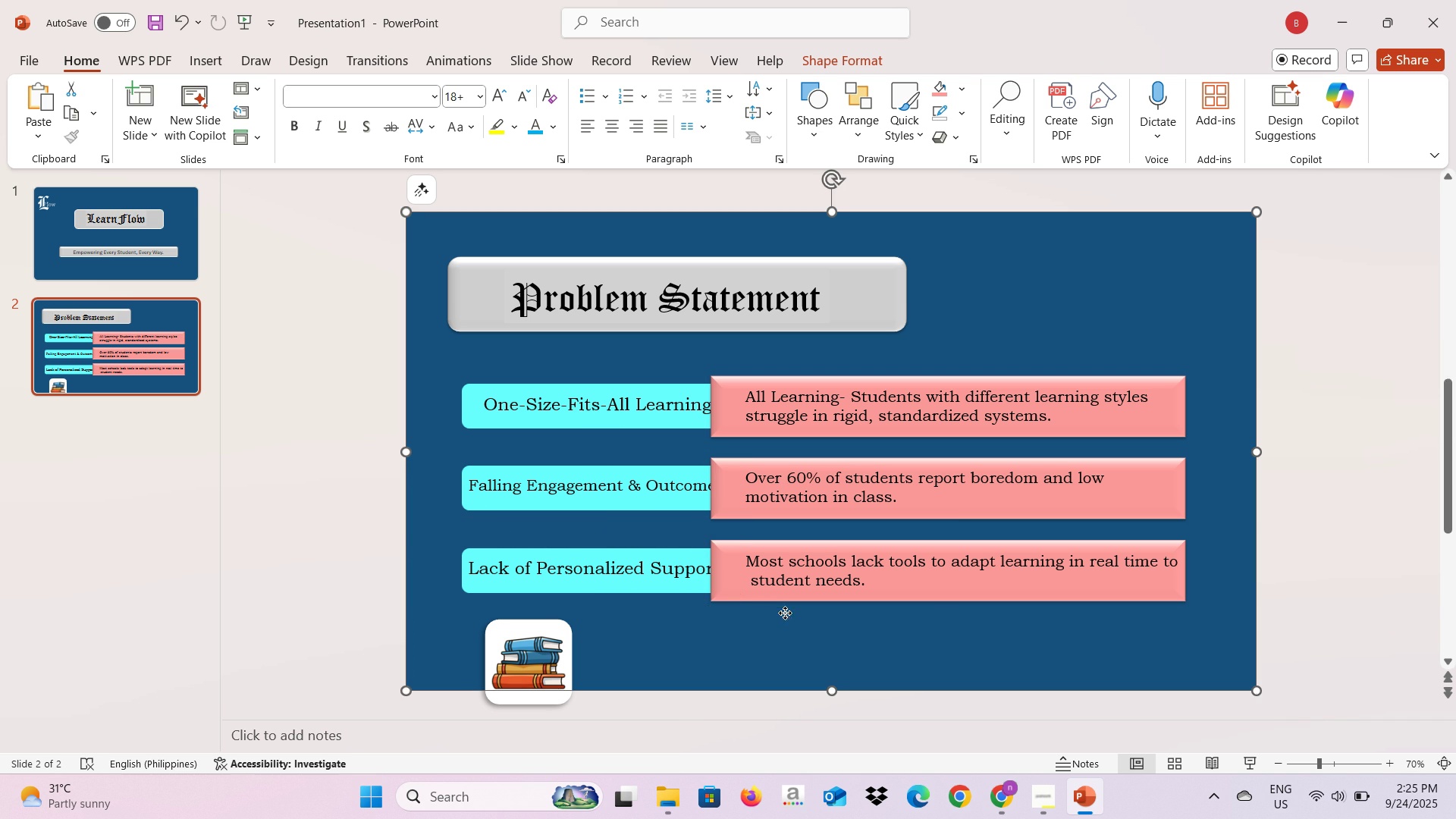 
left_click([785, 613])